 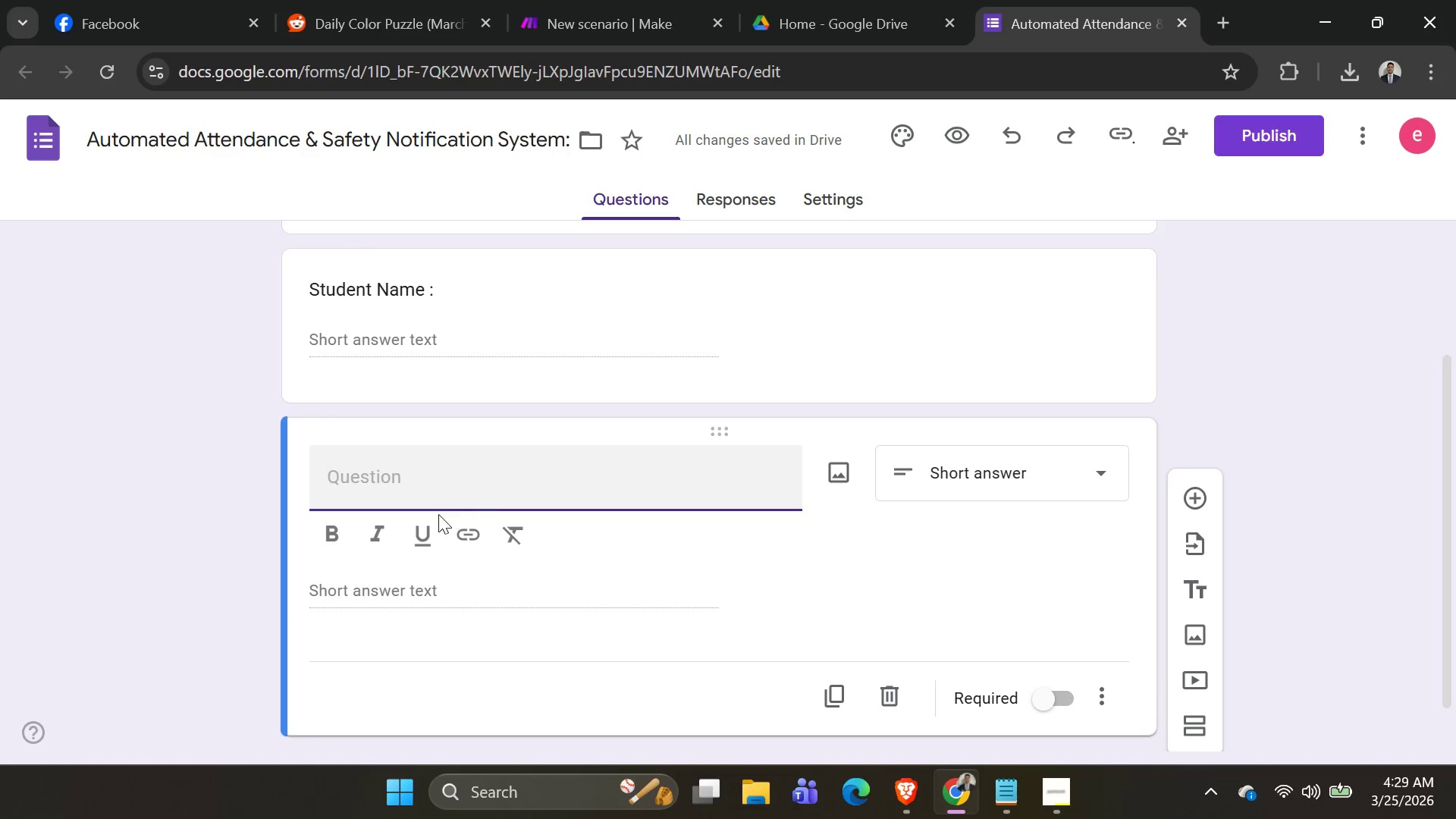 
type(Styde)
key(Backspace)
key(Backspace)
key(Backspace)
type(udent ID)
 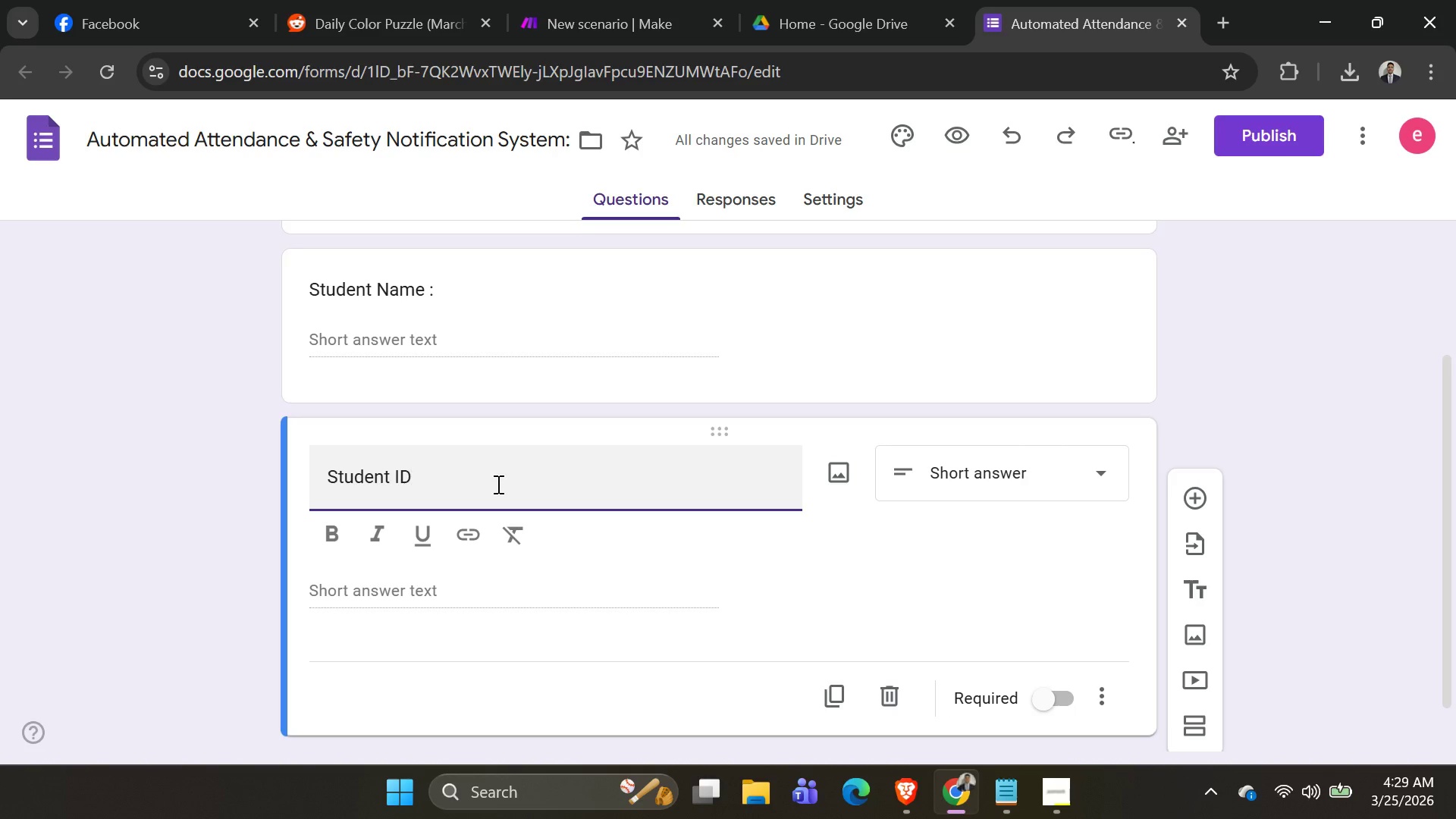 
 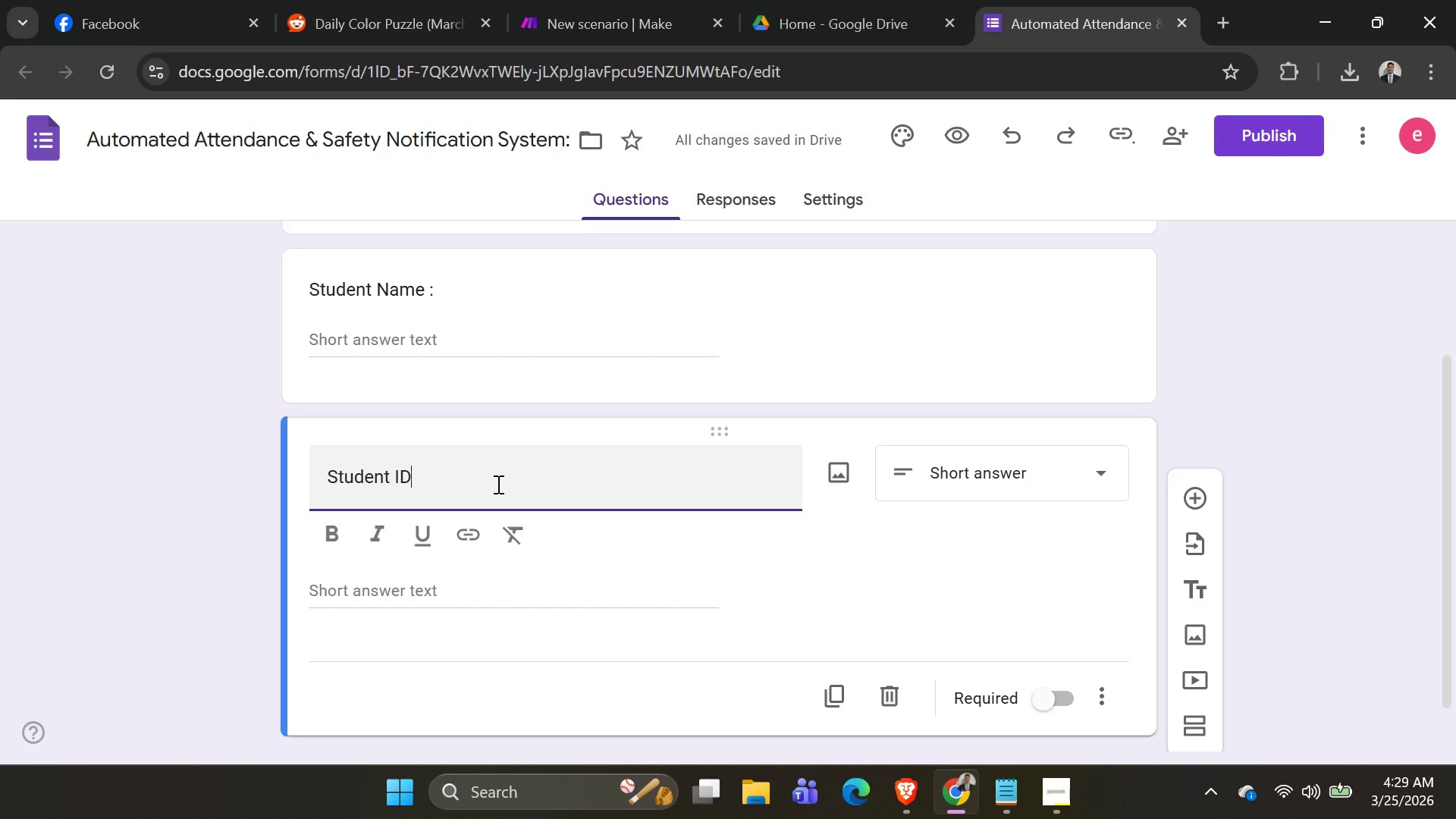 
key(Alt+AltLeft)
 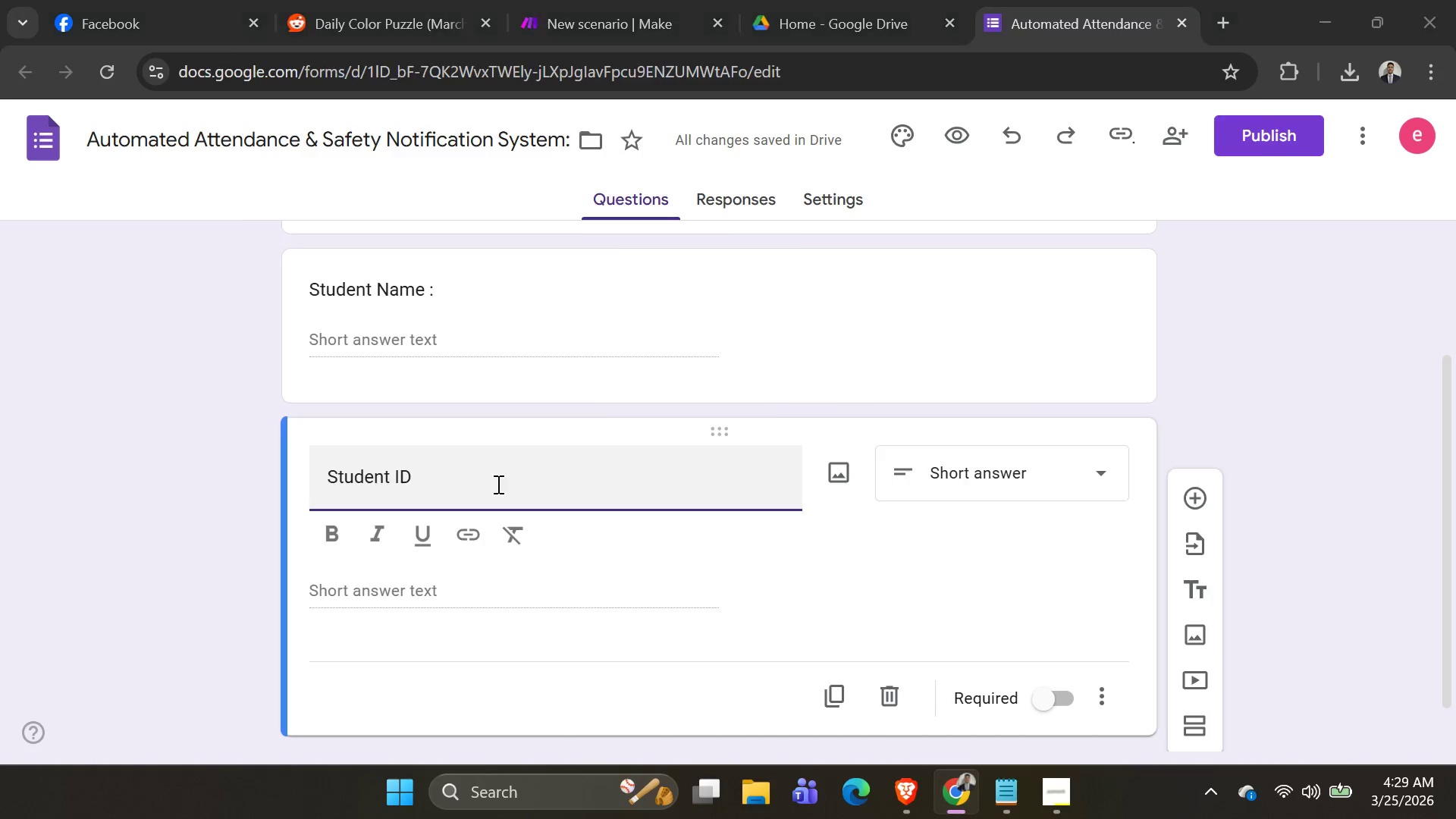 
key(Alt+Tab)